 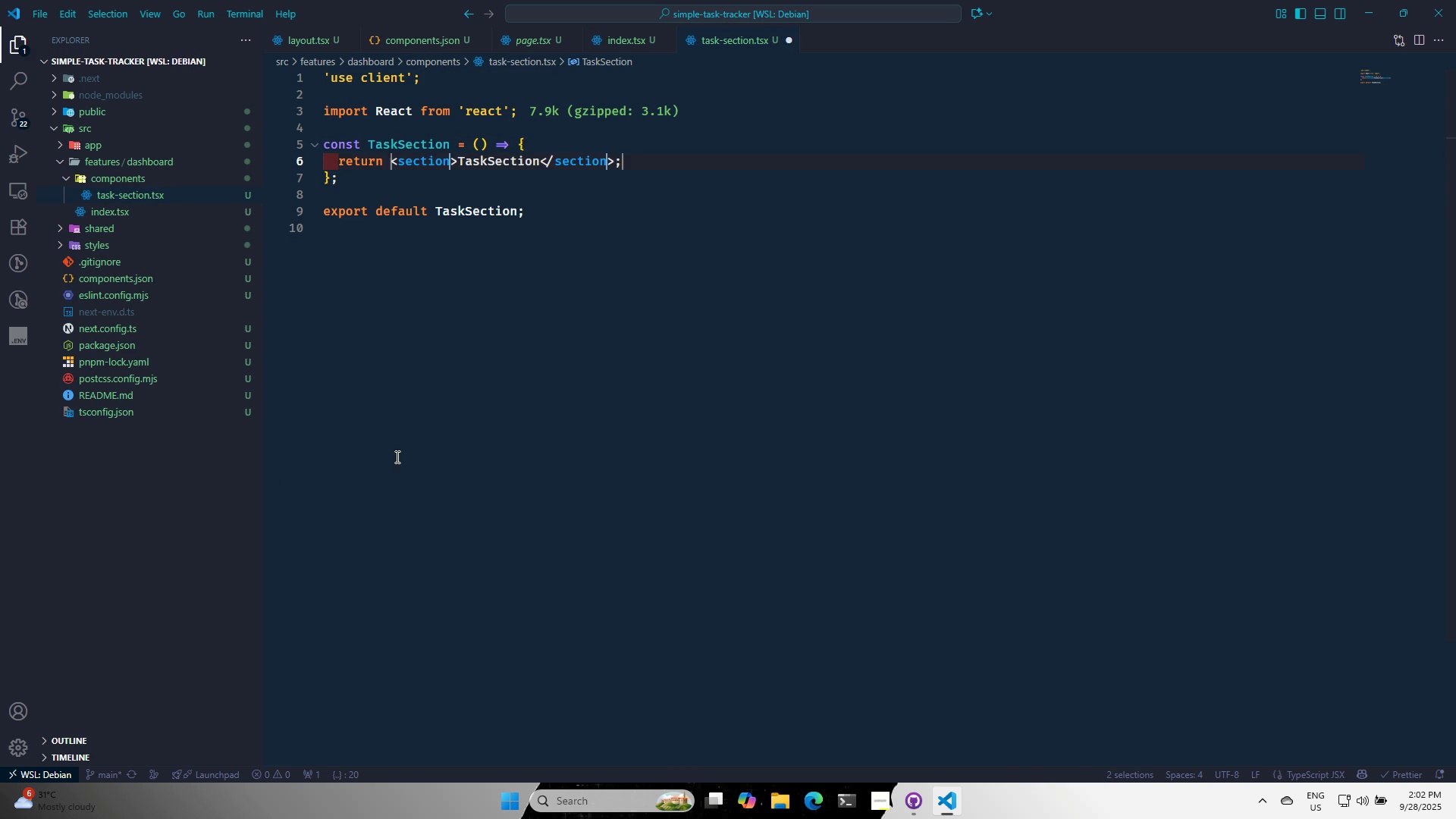 
key(Control+S)
 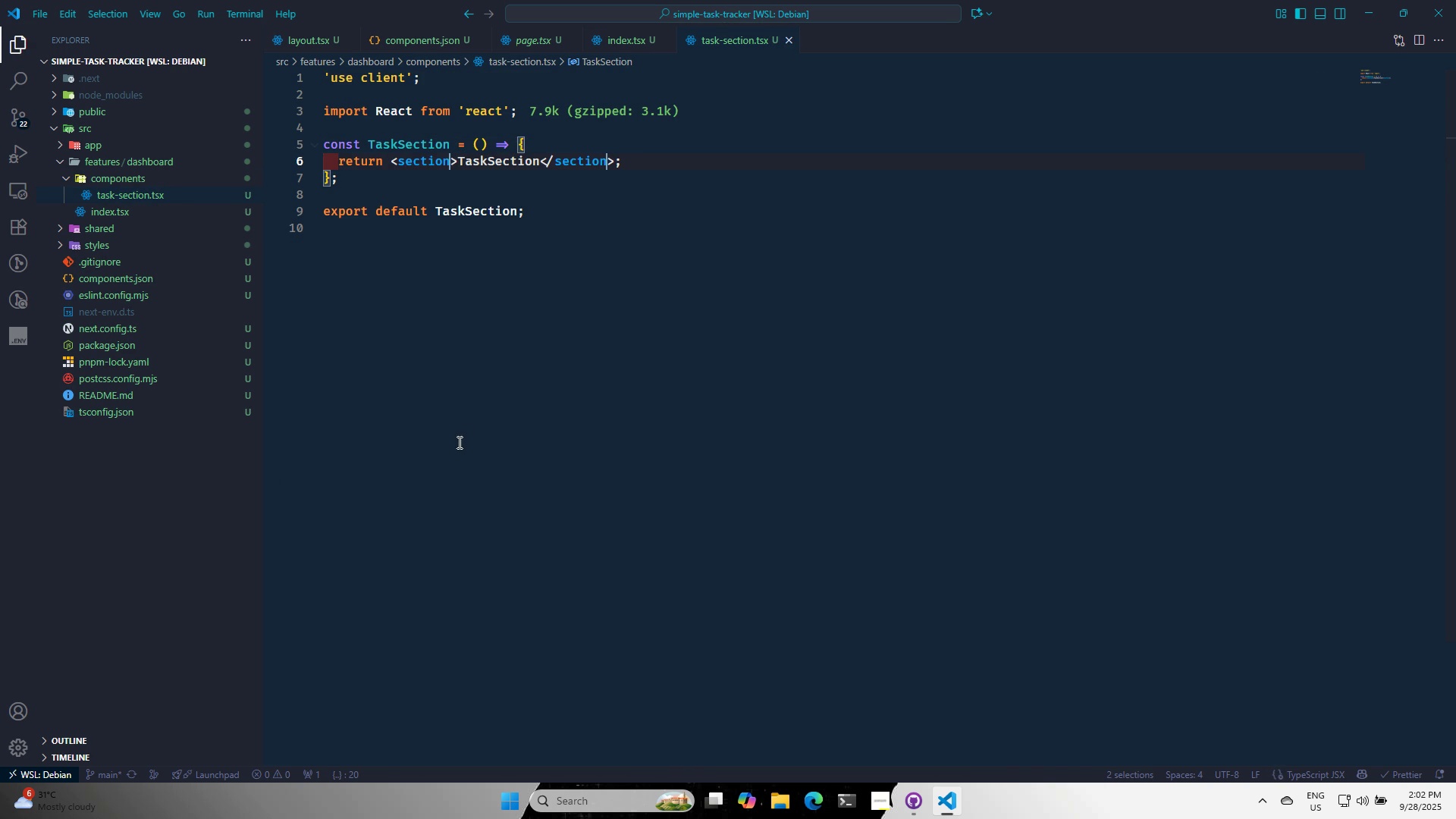 
key(Control+S)
 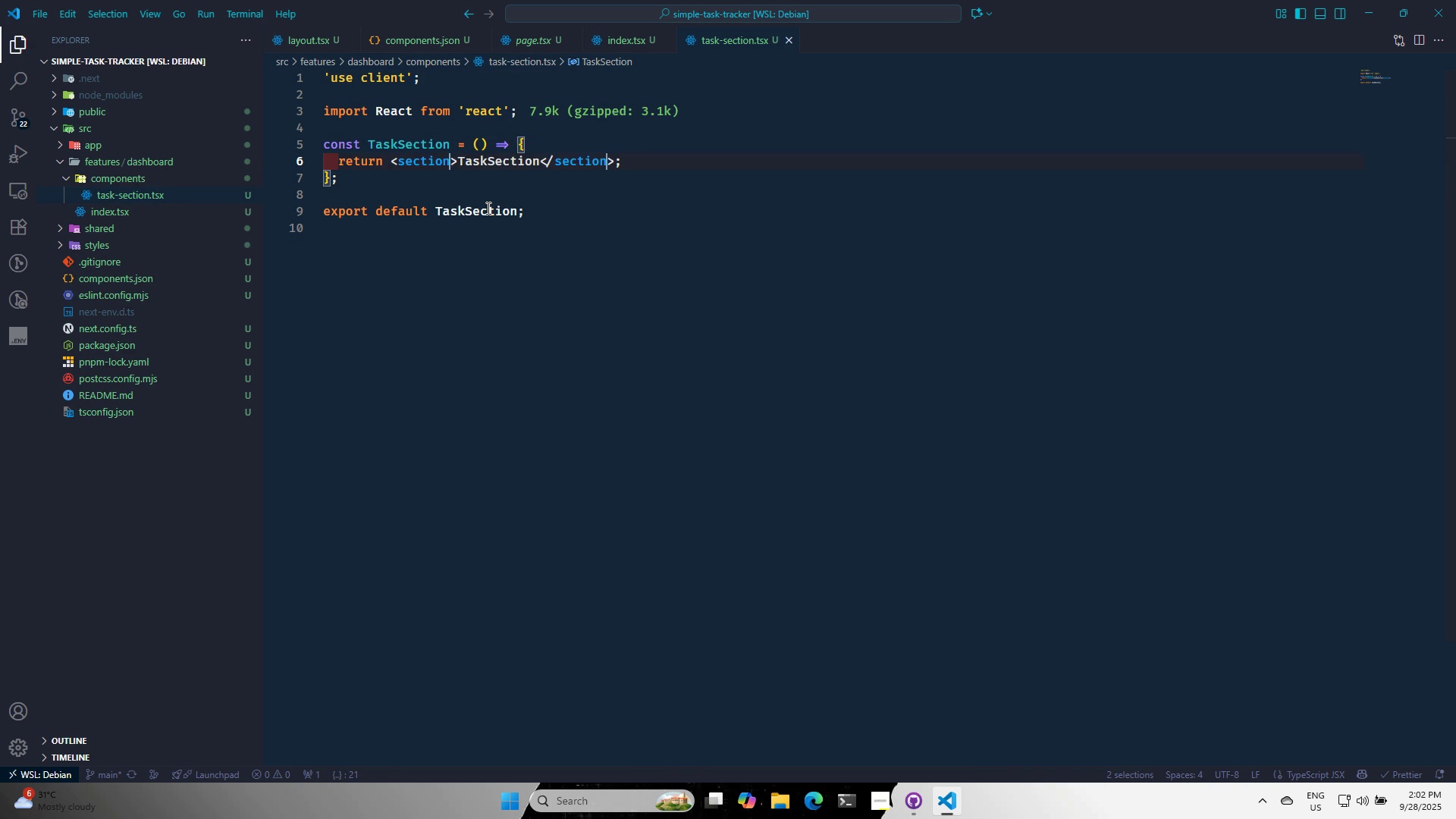 
double_click([487, 208])
 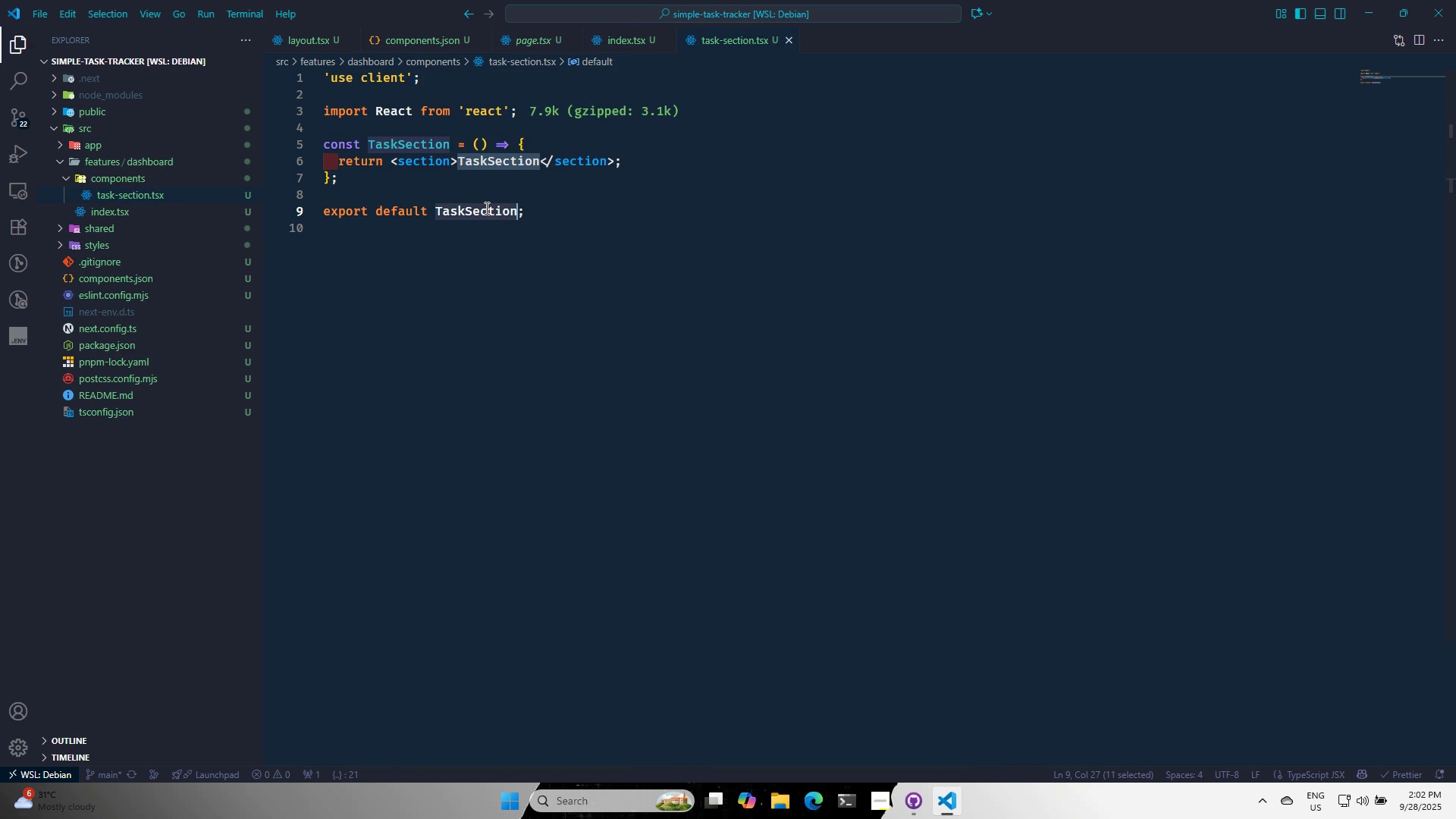 
key(Control+ControlLeft)
 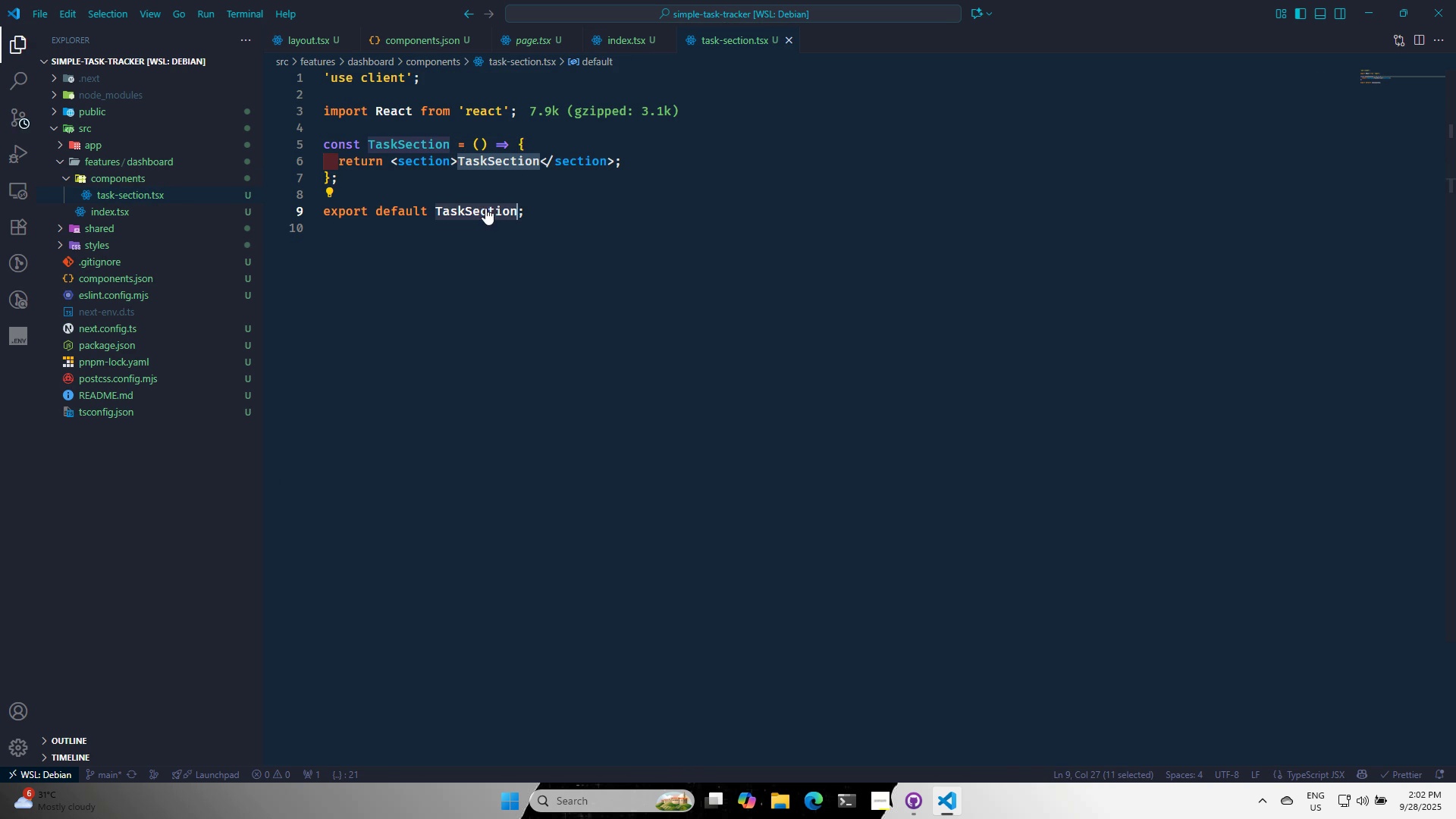 
key(Control+C)
 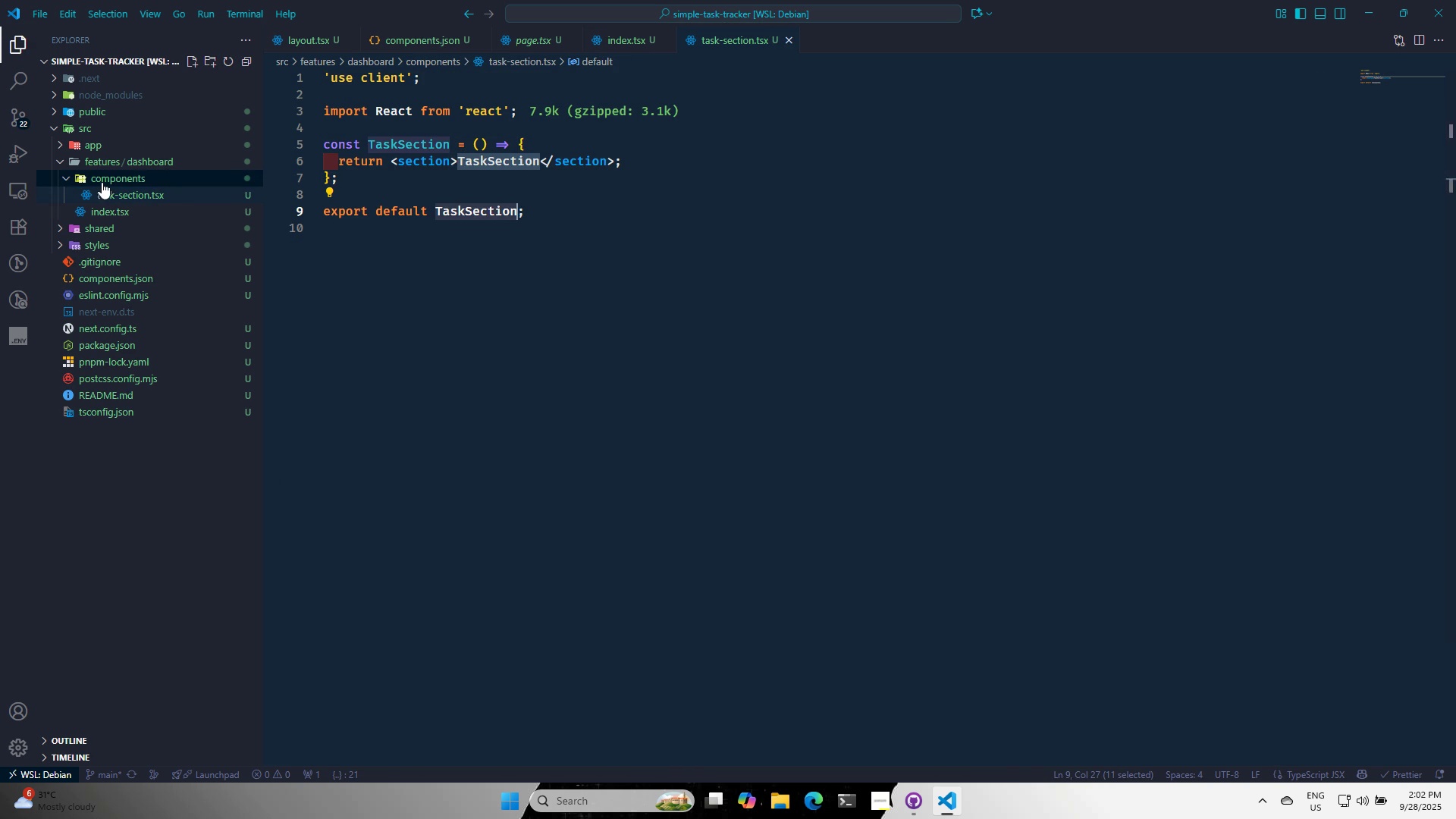 
left_click([102, 180])
 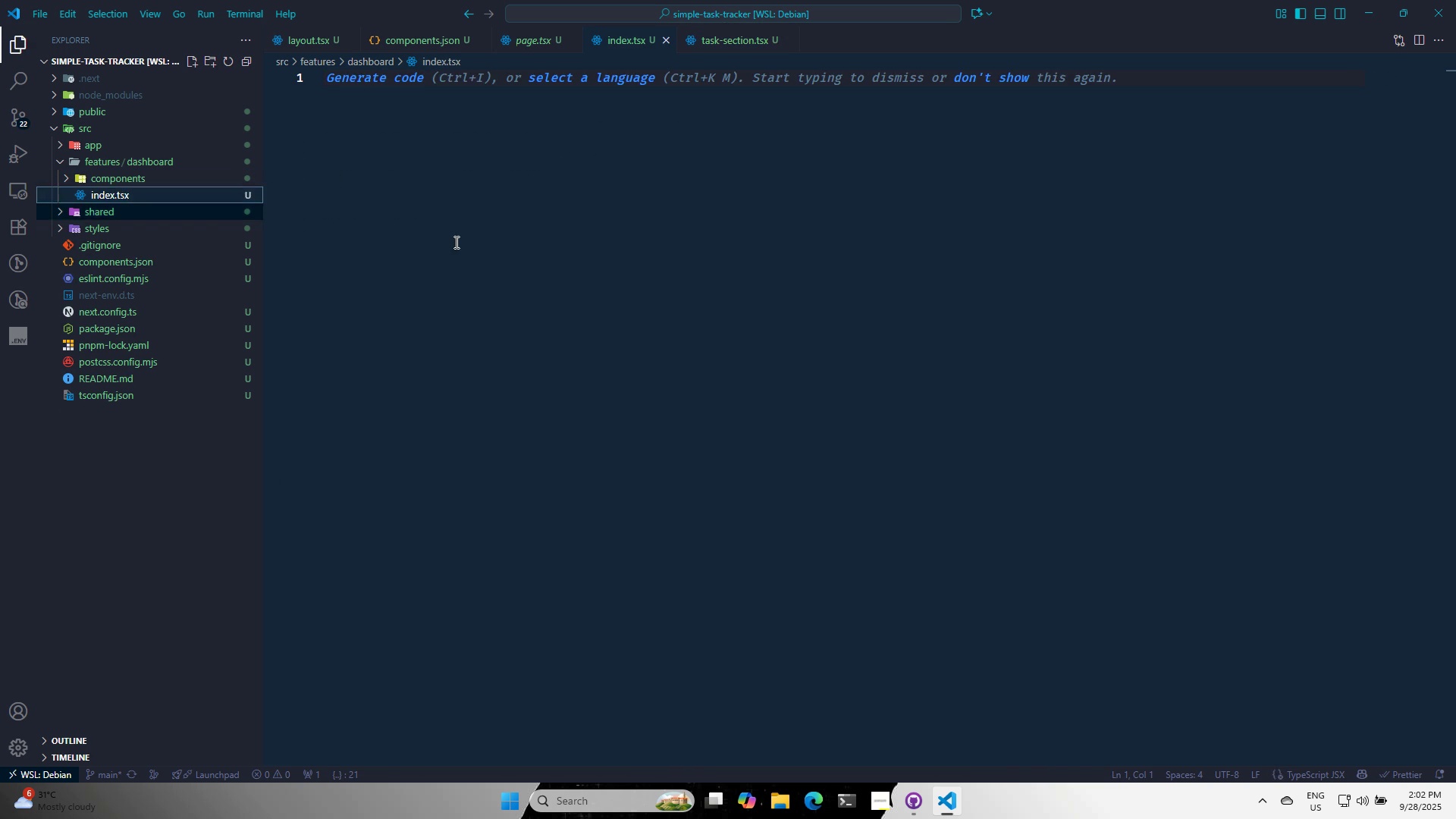 
type(export { )